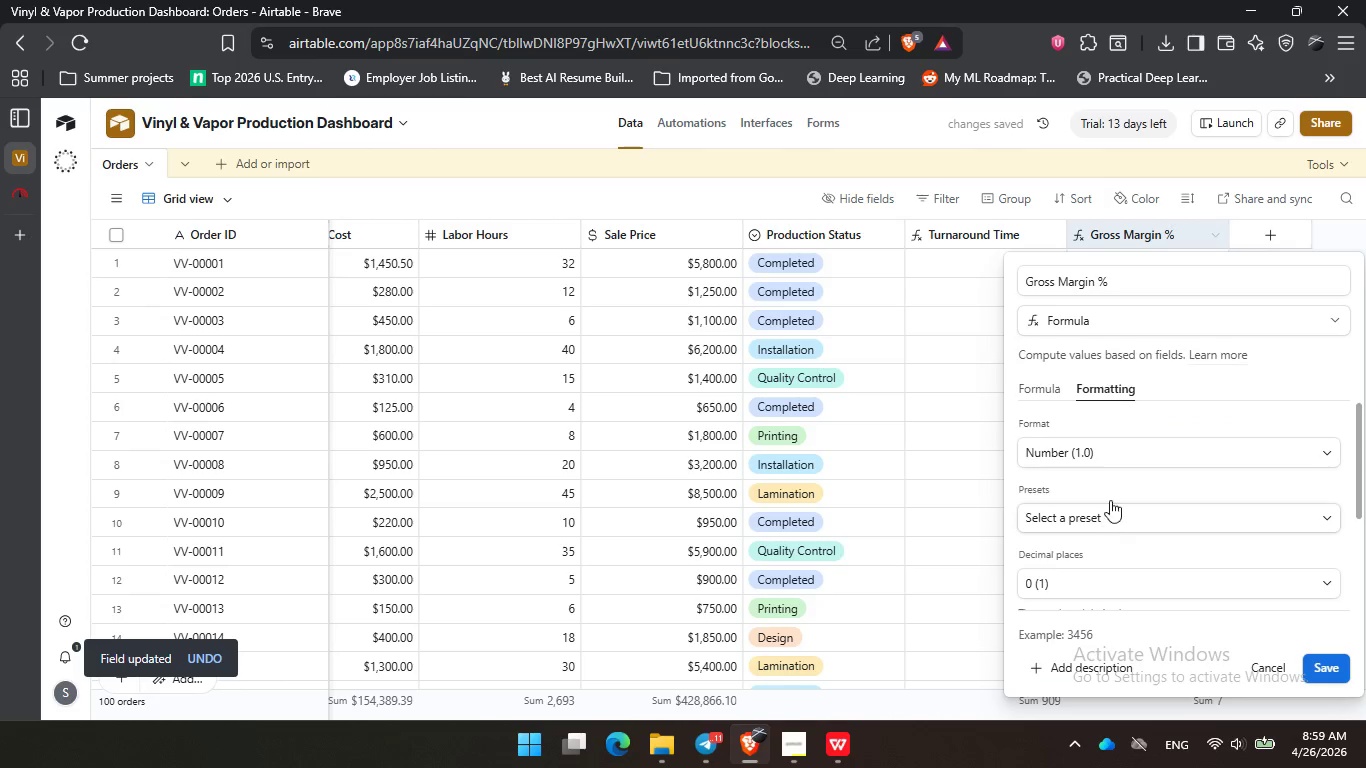 
left_click([1112, 457])
 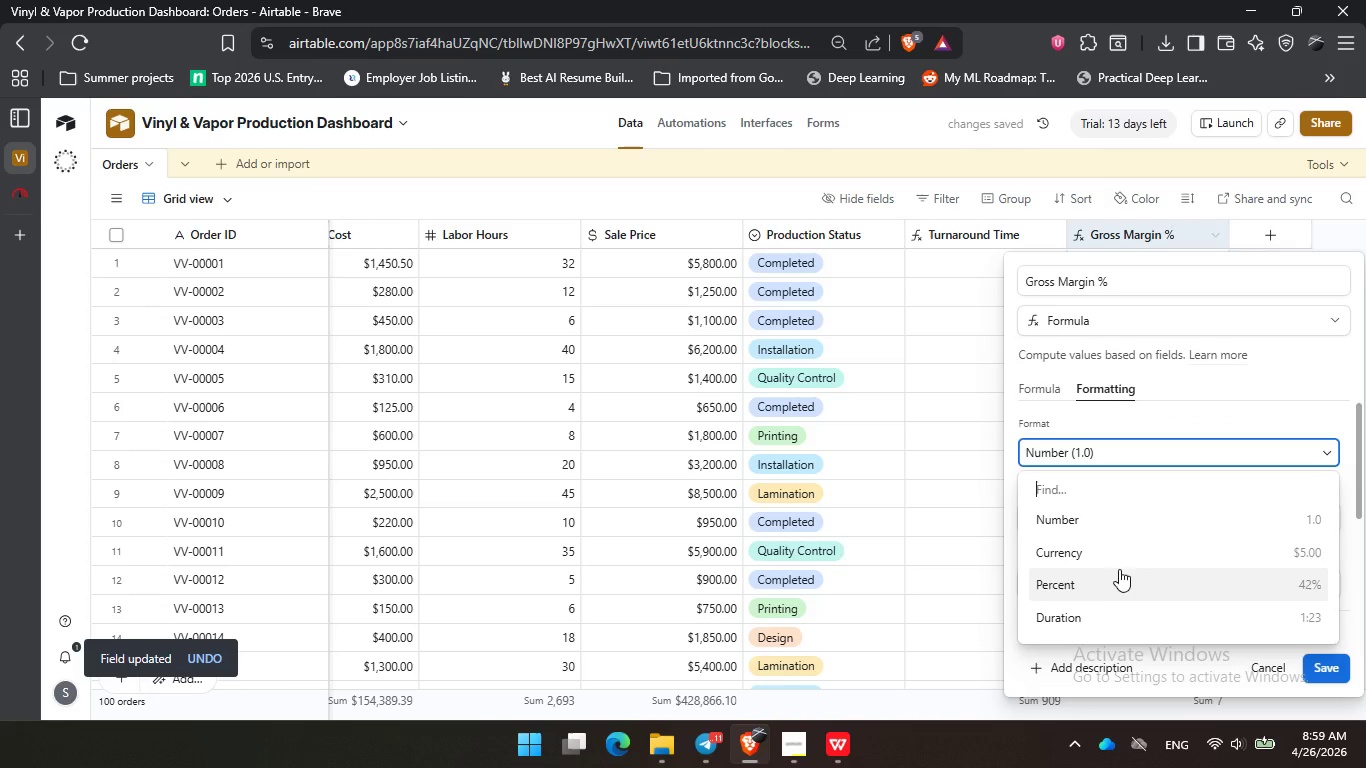 
left_click([1123, 575])
 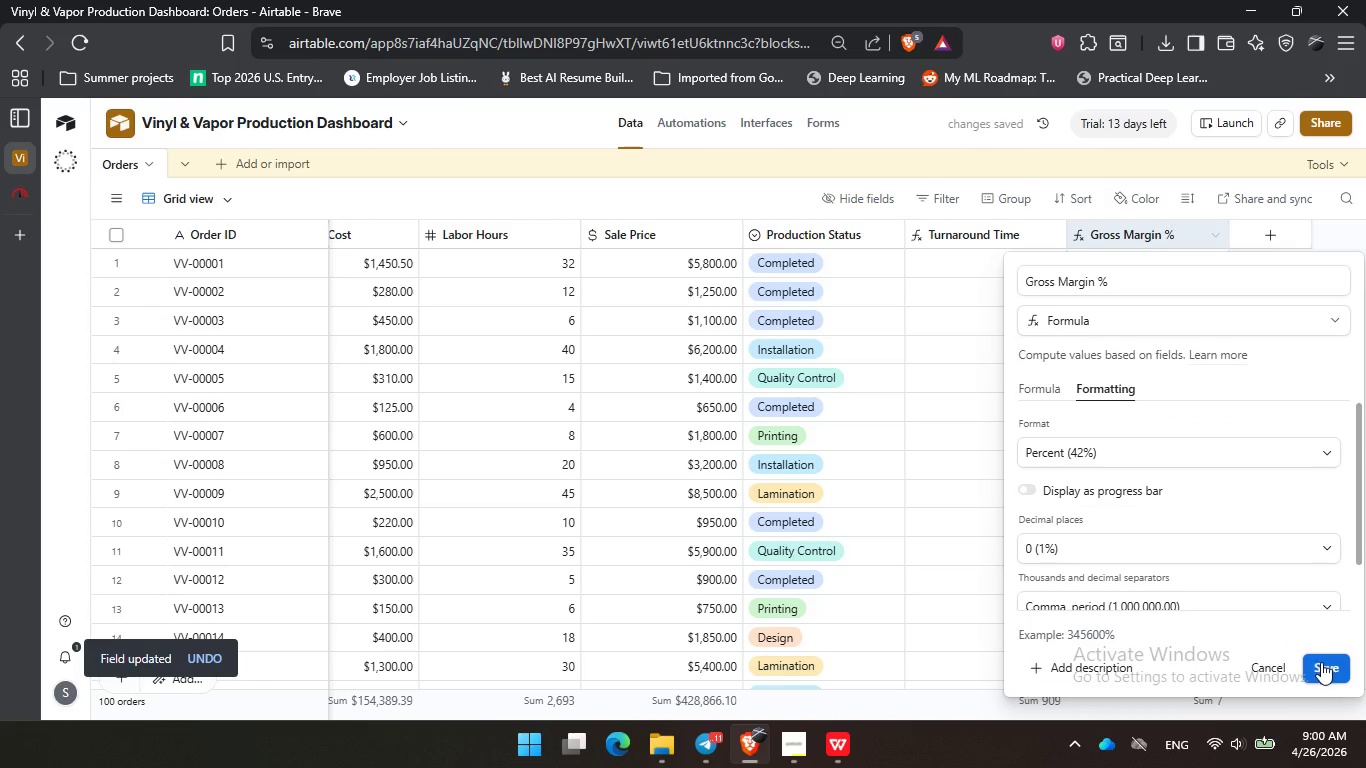 
left_click([1329, 666])
 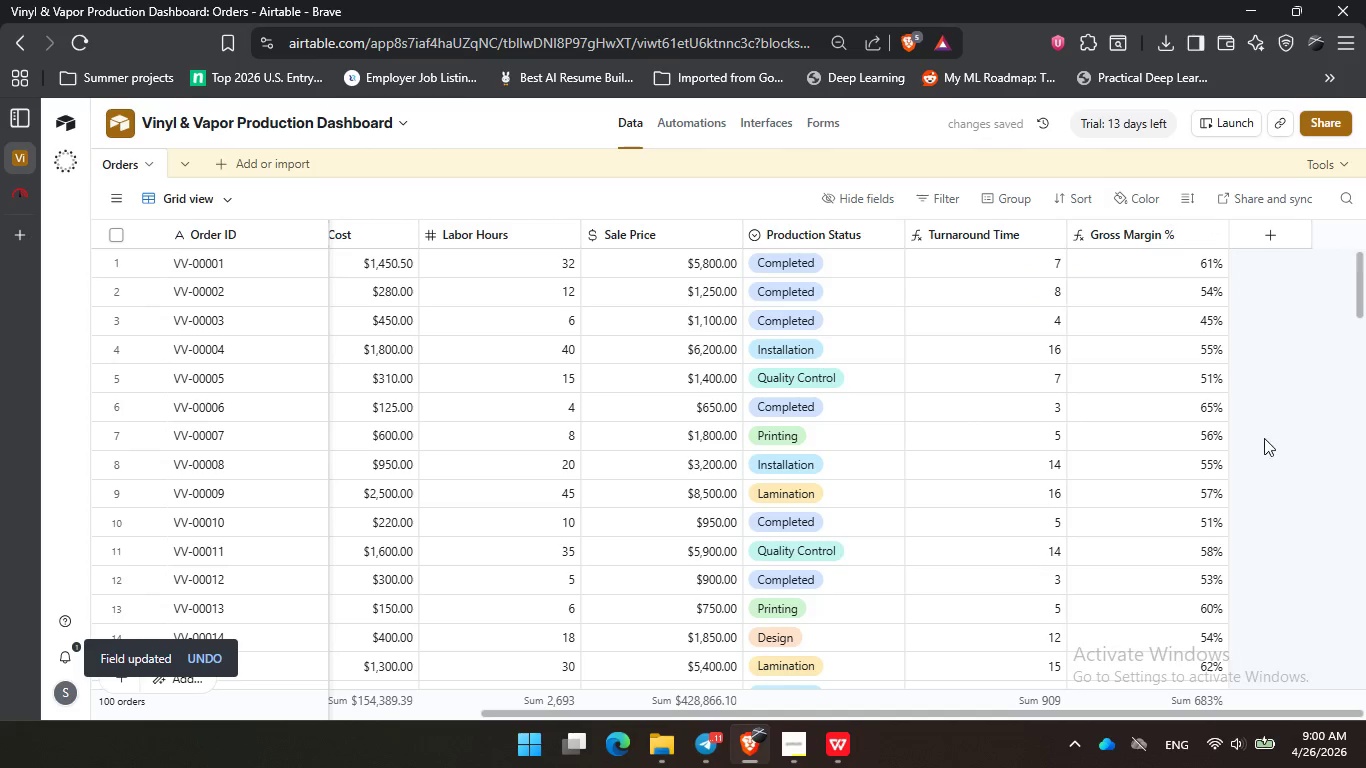 
scroll: coordinate [1270, 399], scroll_direction: up, amount: 1.0
 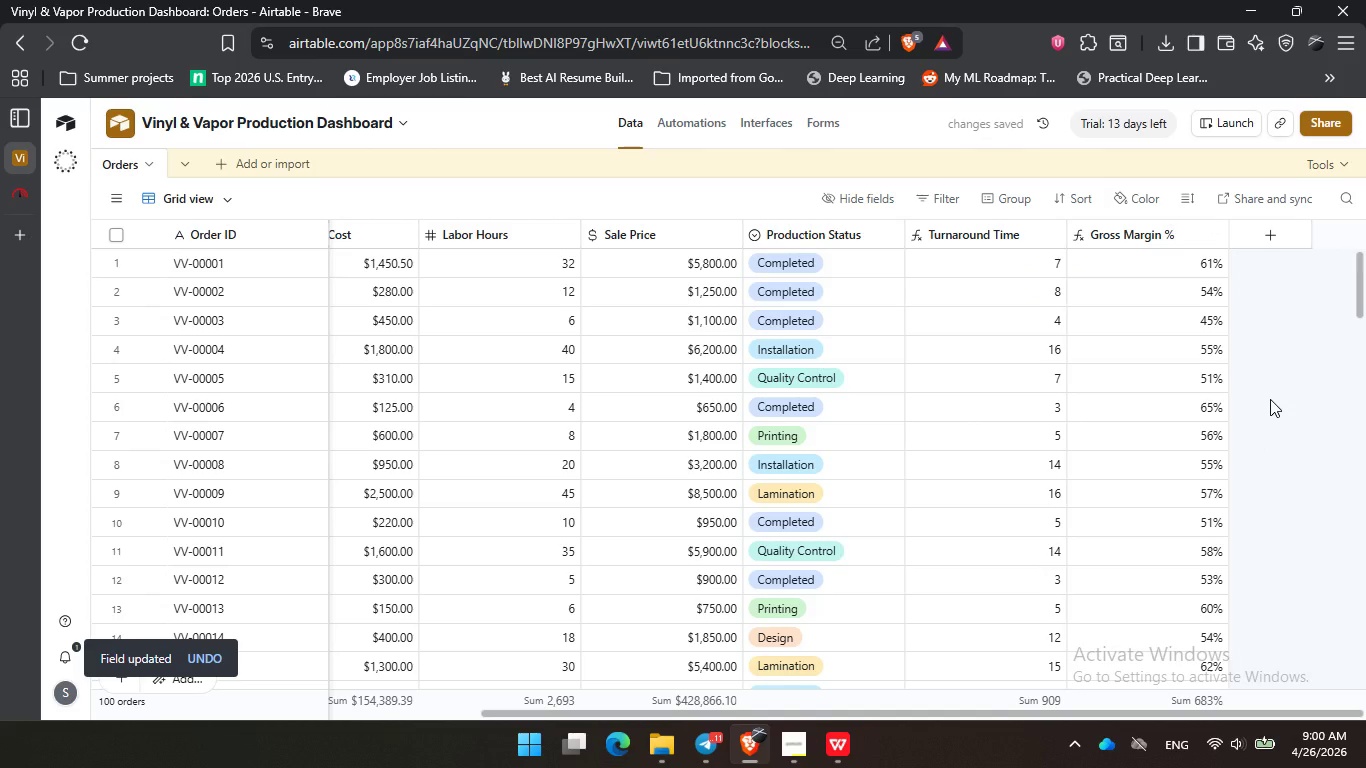 
scroll: coordinate [1270, 399], scroll_direction: down, amount: 7.0
 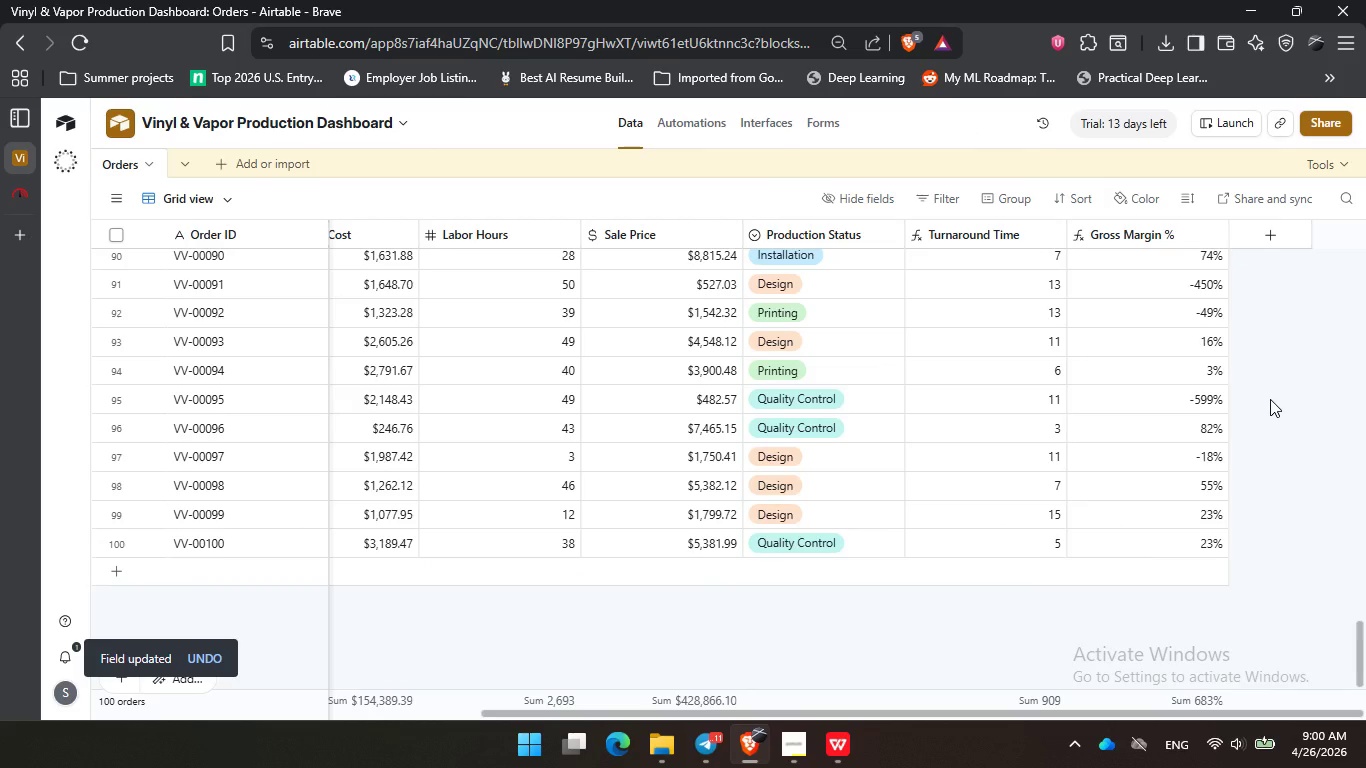 
left_click([1270, 339])
 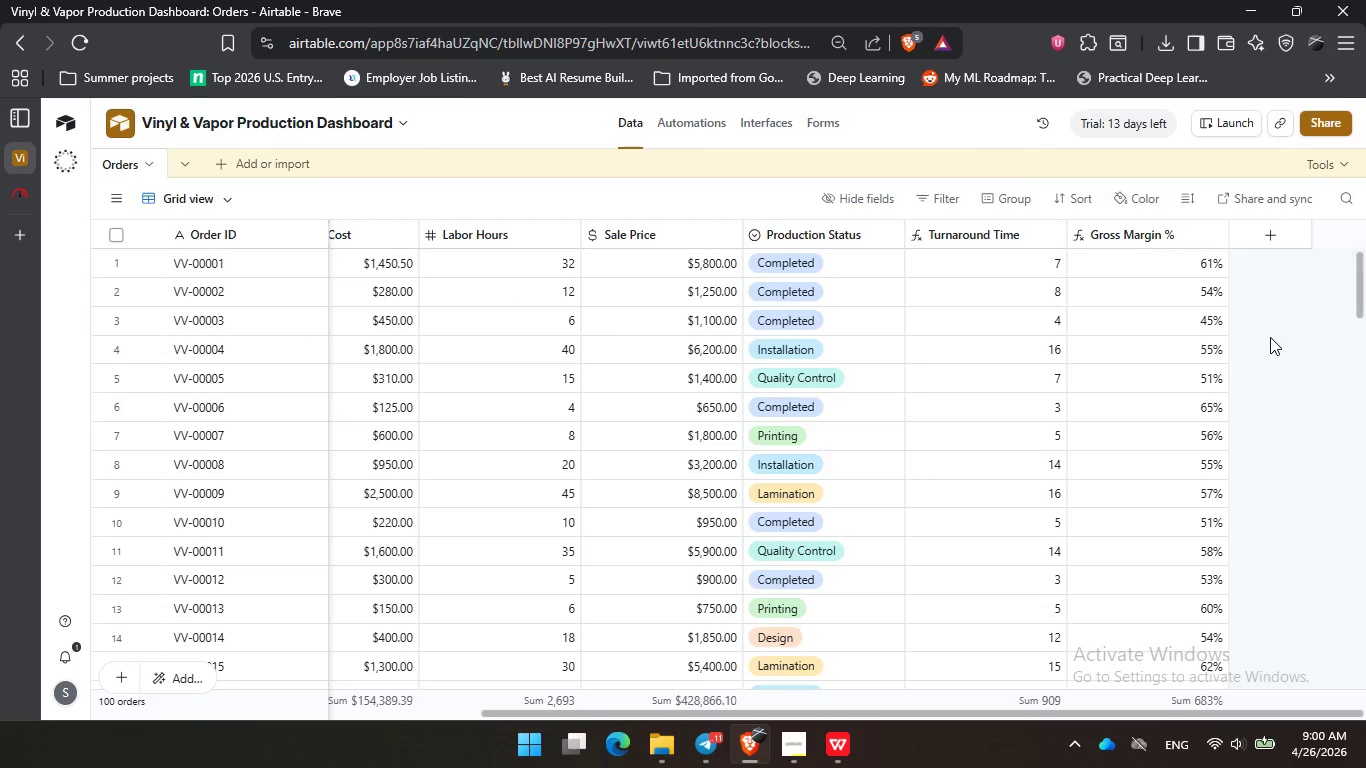 
scroll: coordinate [1270, 398], scroll_direction: up, amount: 32.0
 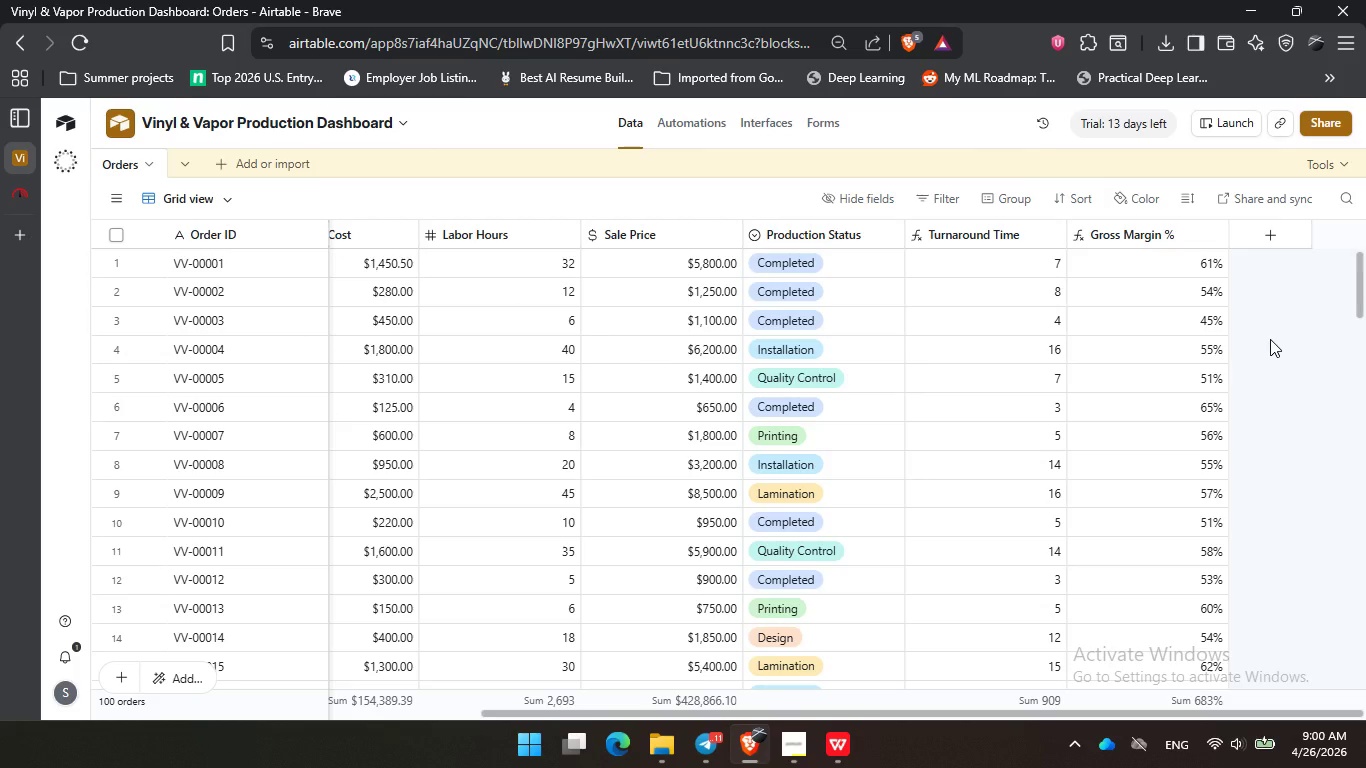 
wait(8.24)
 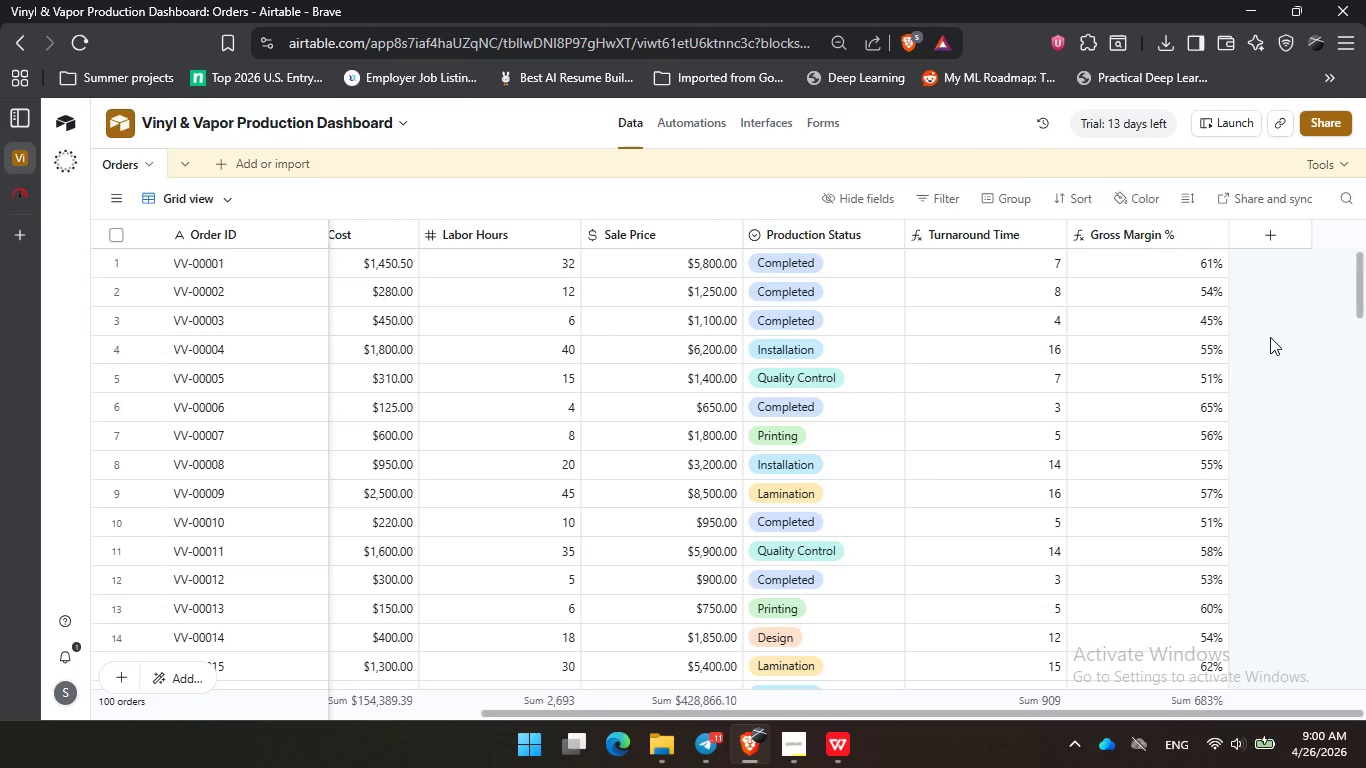 
left_click([1275, 242])
 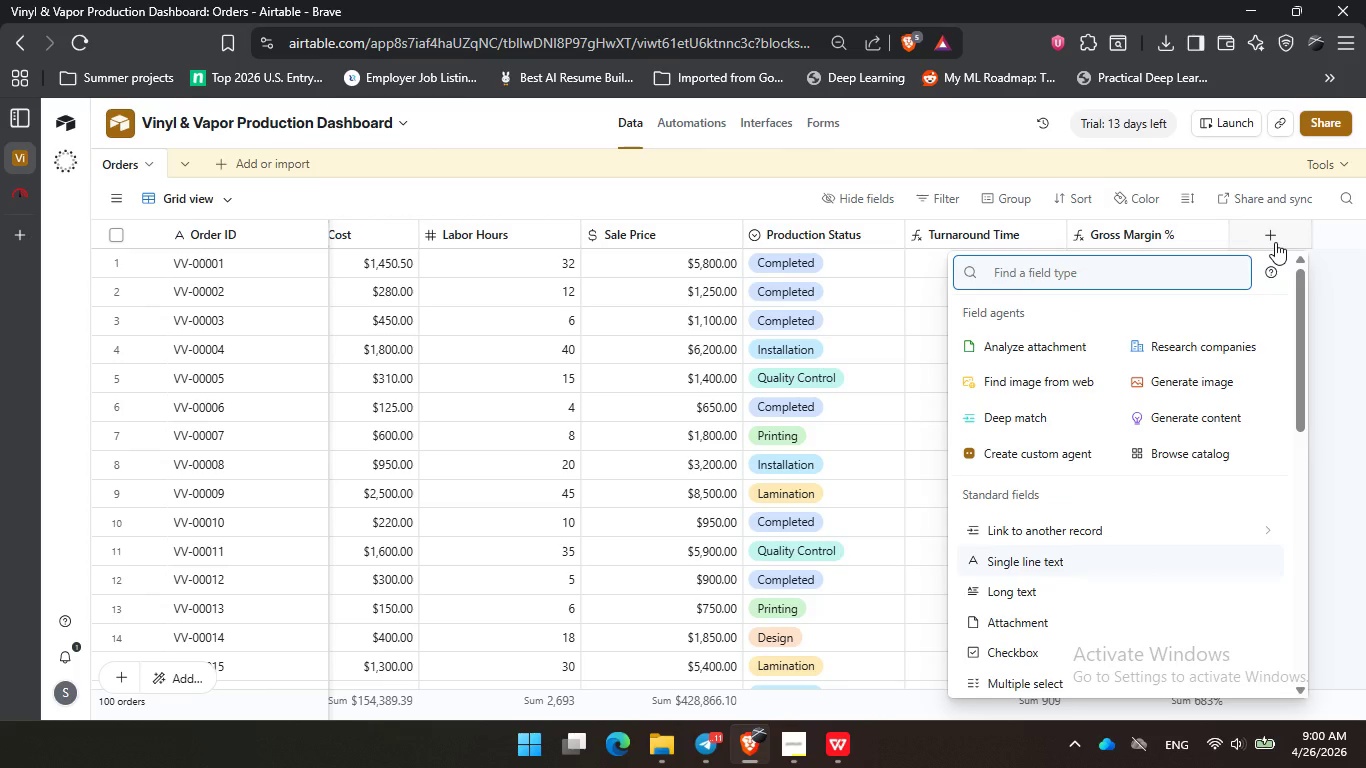 
type(for)
 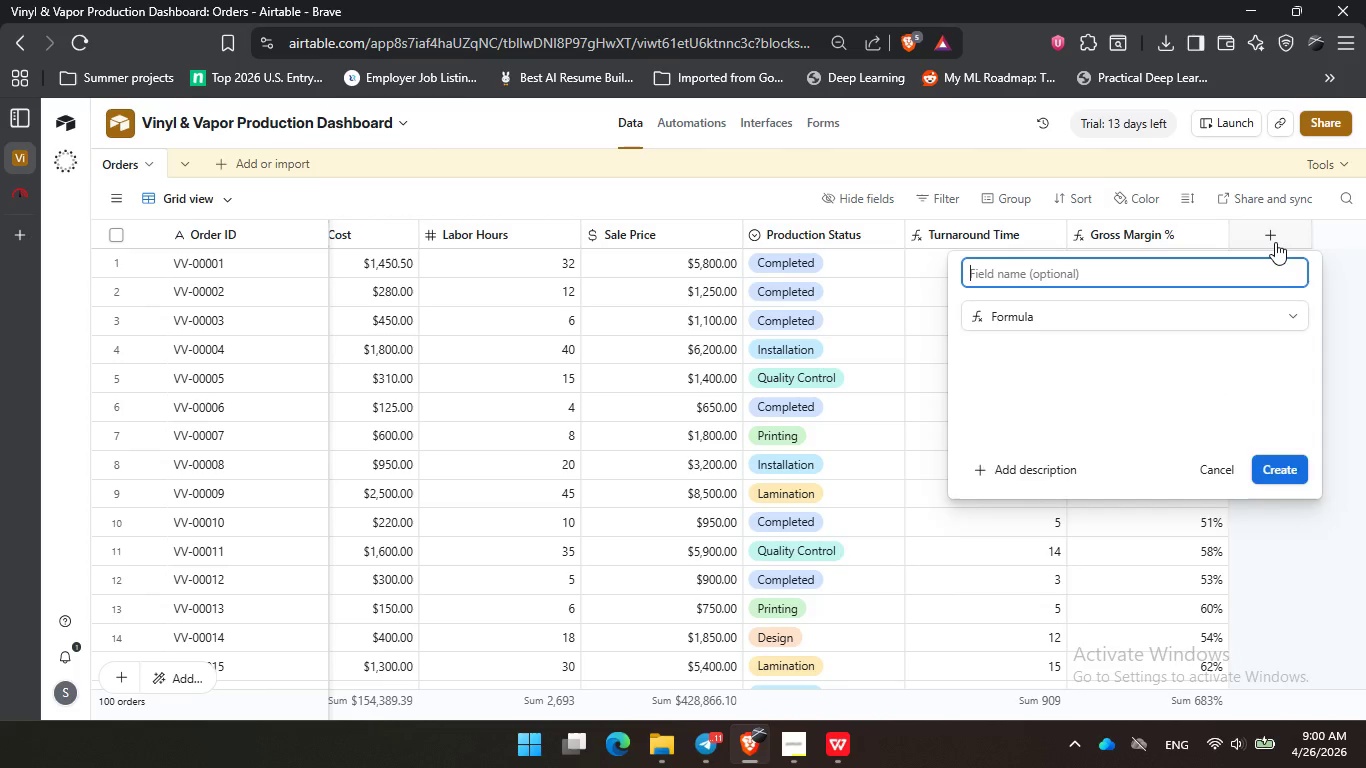 
key(Enter)
 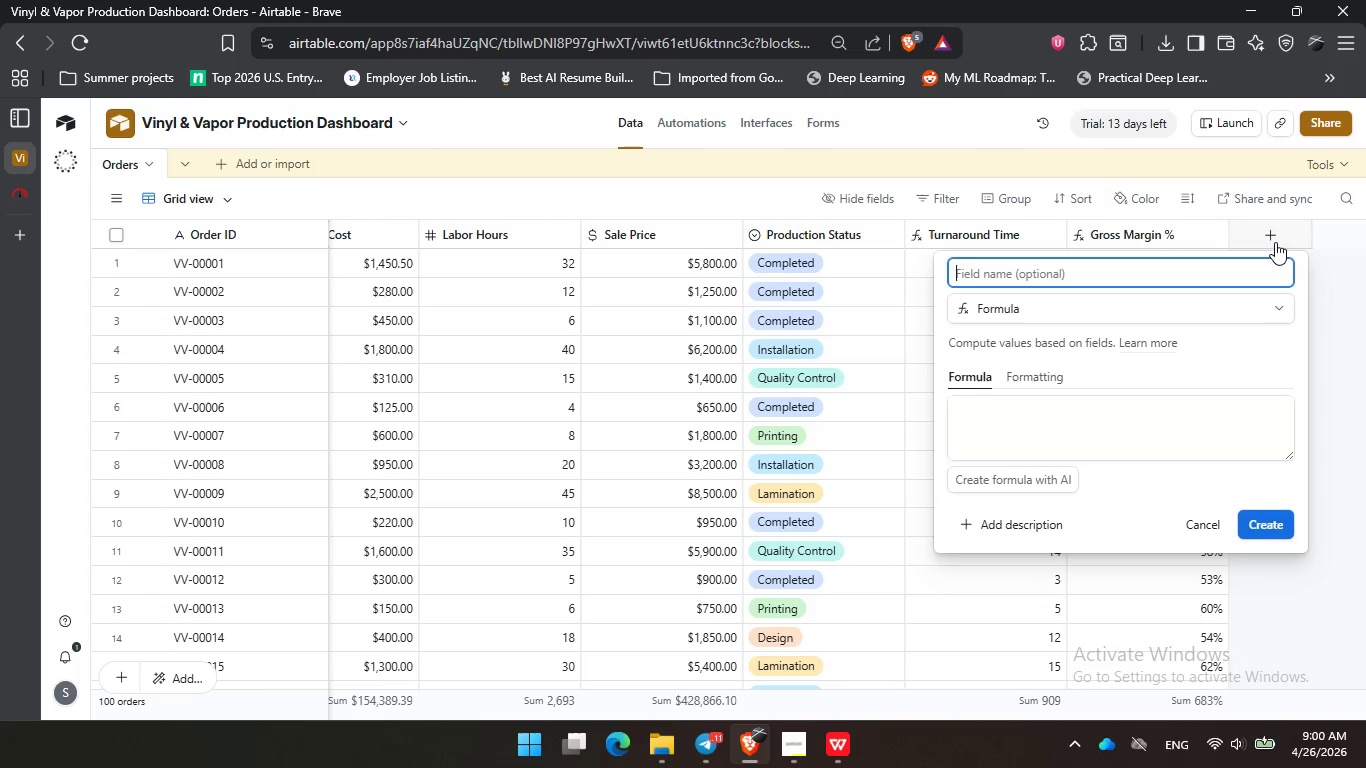 
type(Rush Statis)
key(Backspace)
key(Backspace)
type(us)
 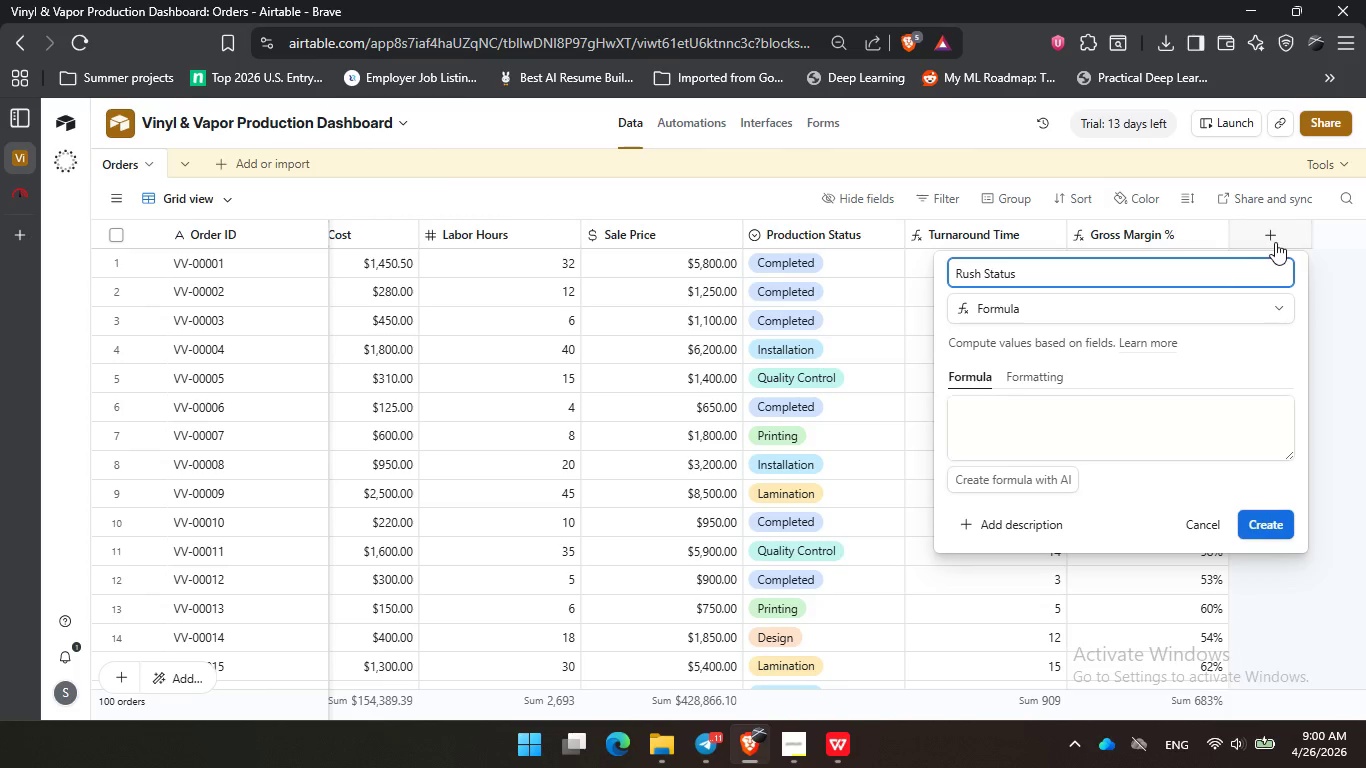 
left_click([1123, 447])
 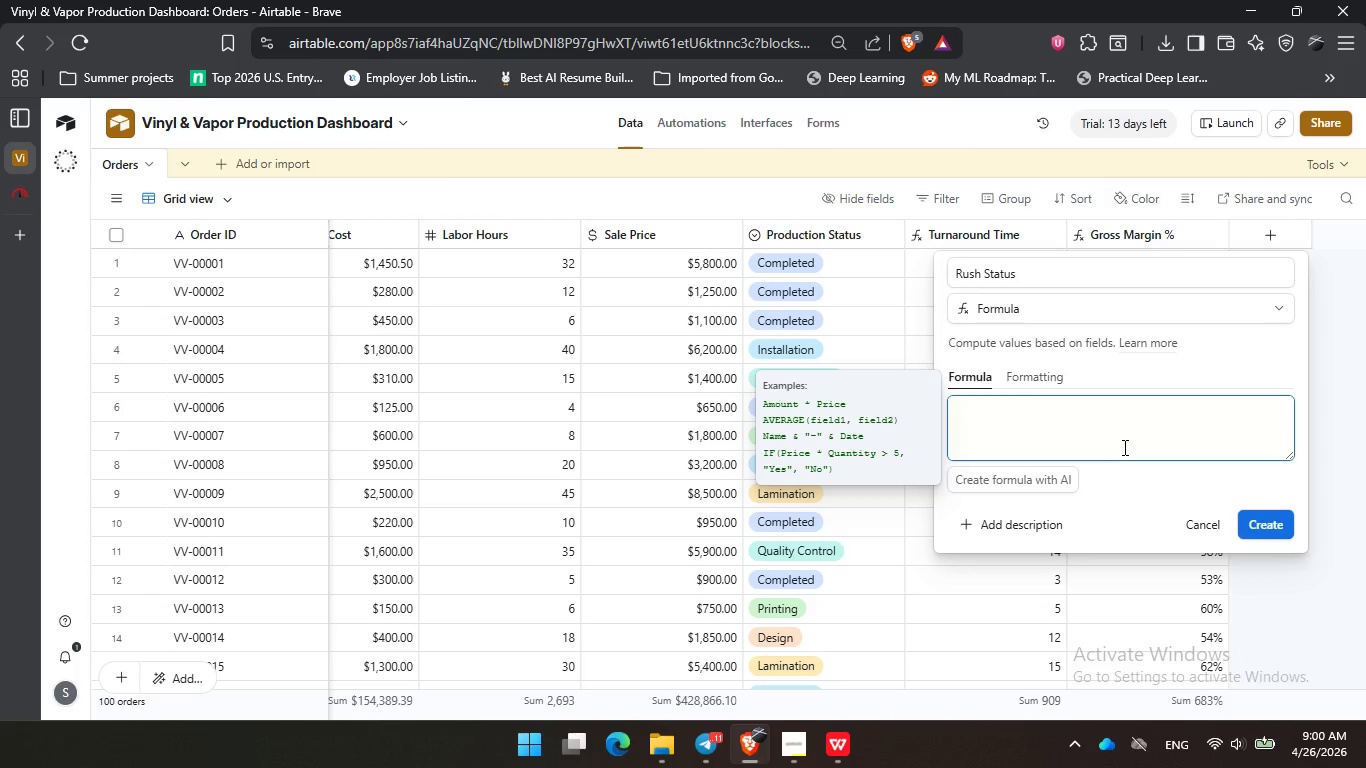 
type(if)
 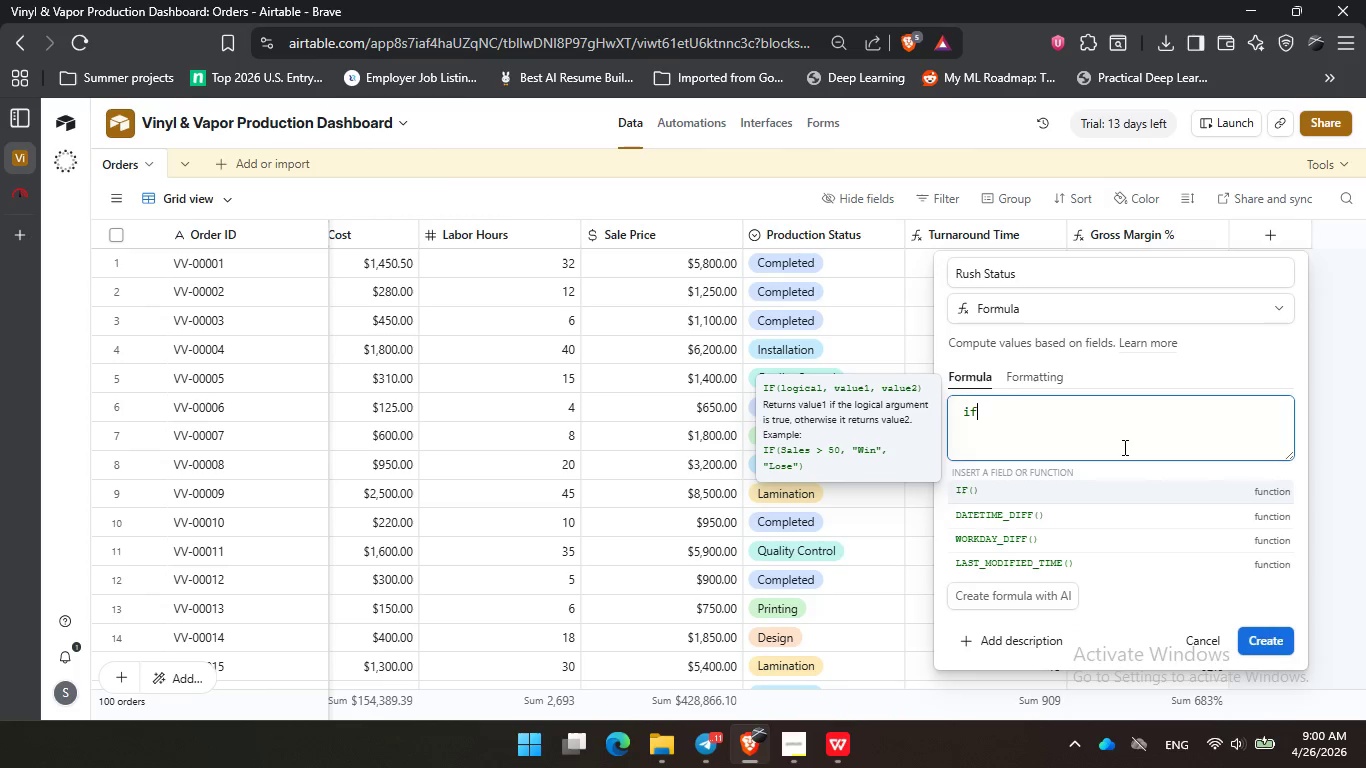 
key(Enter)
 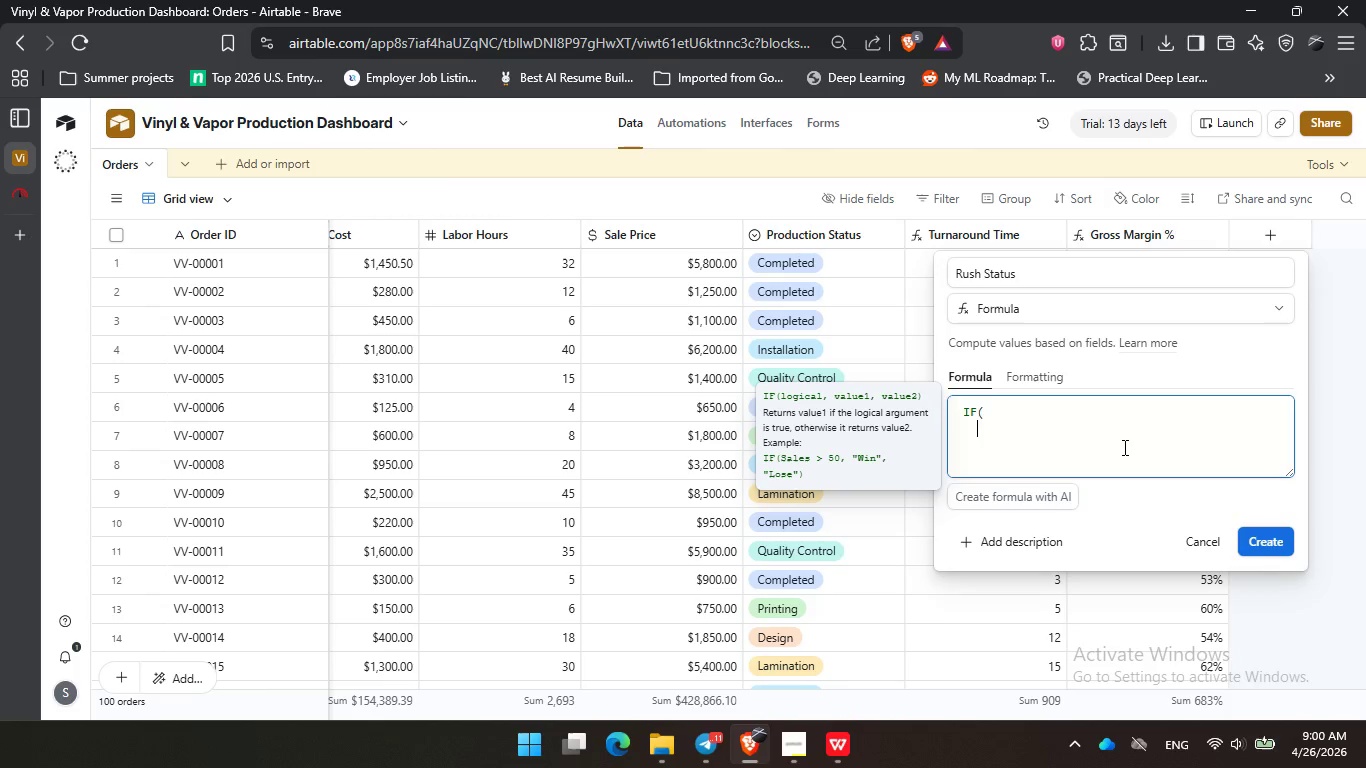 
key(Enter)
 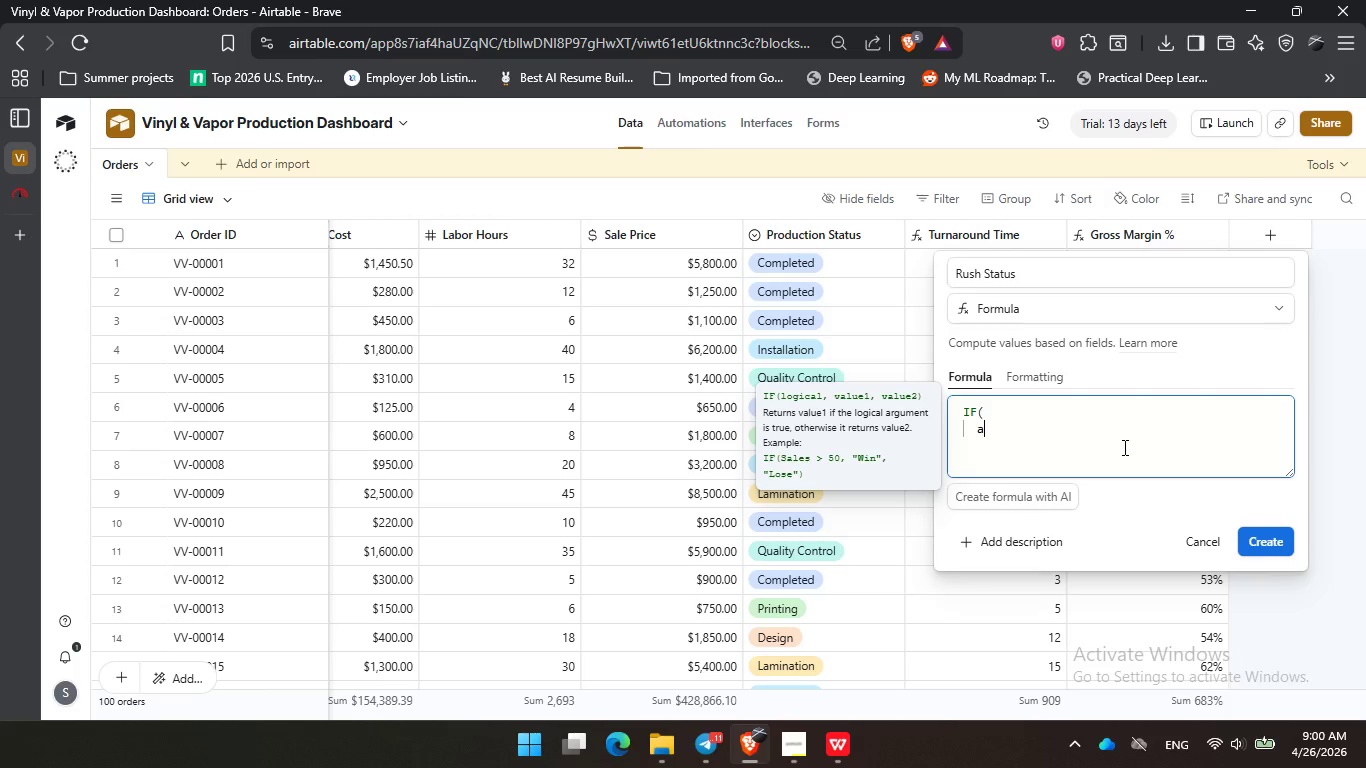 
type(and)
 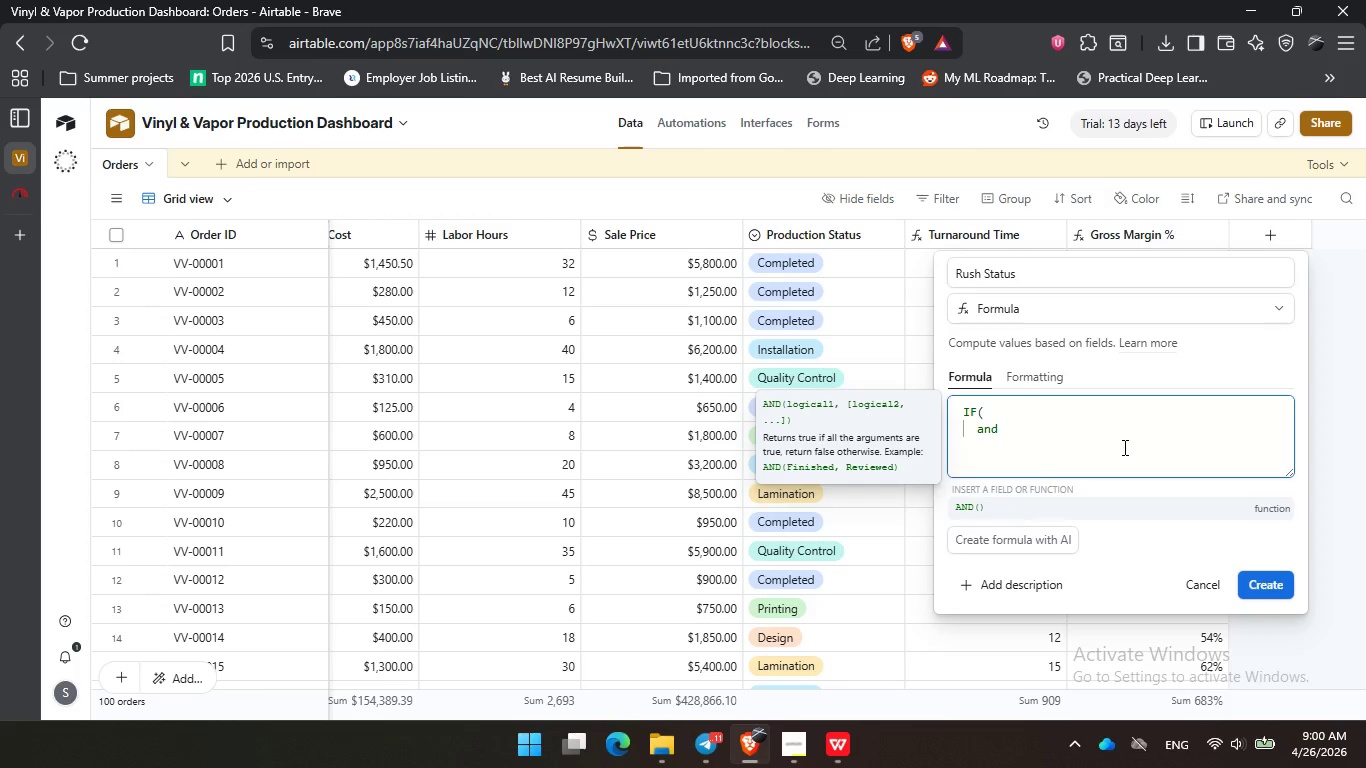 
key(Enter)
 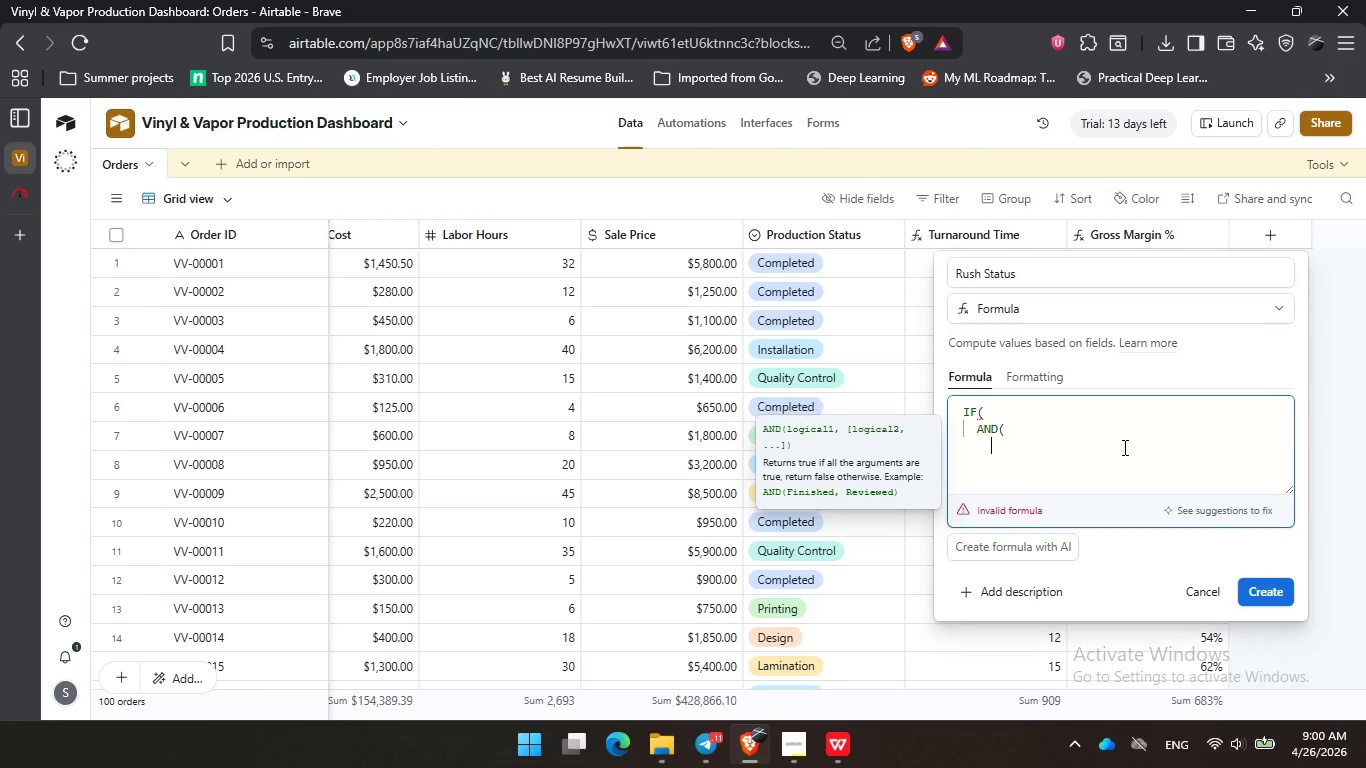 
key(Enter)
 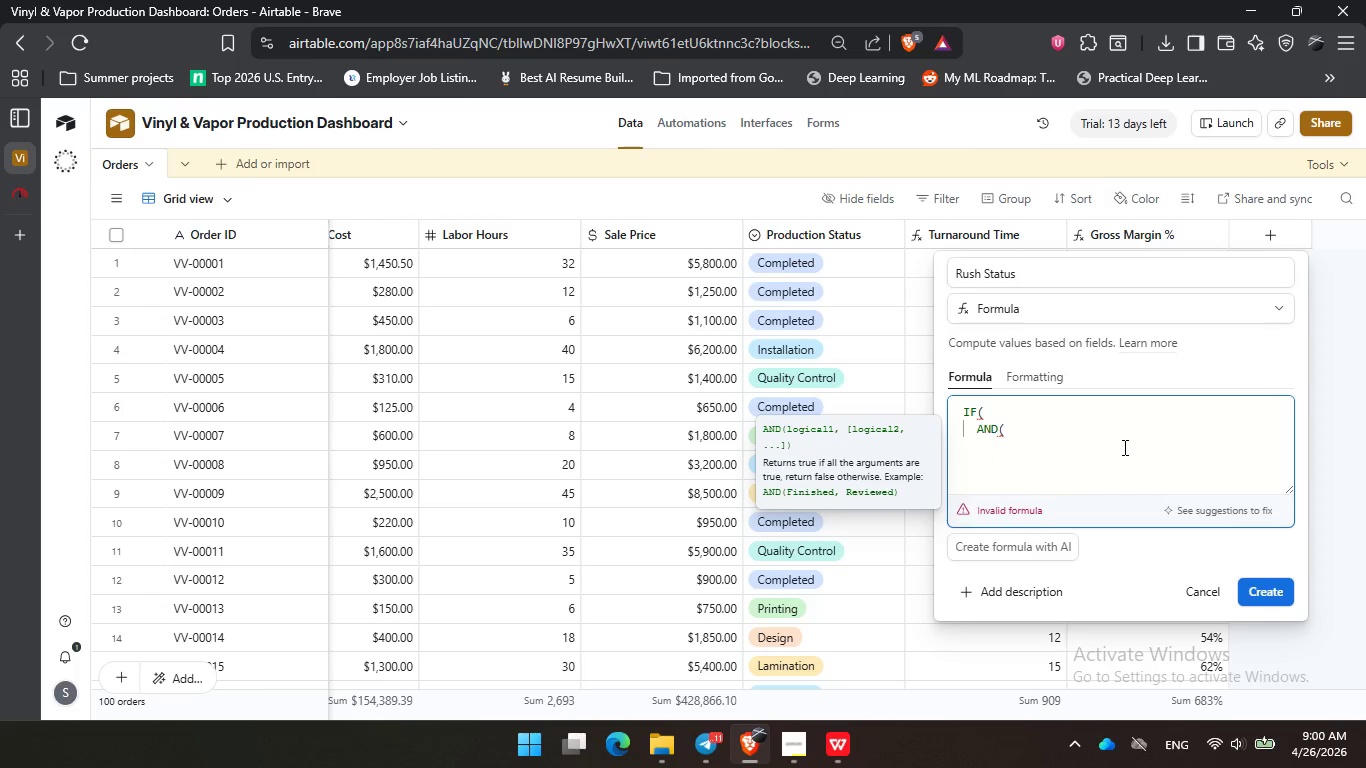 
type(tur)
 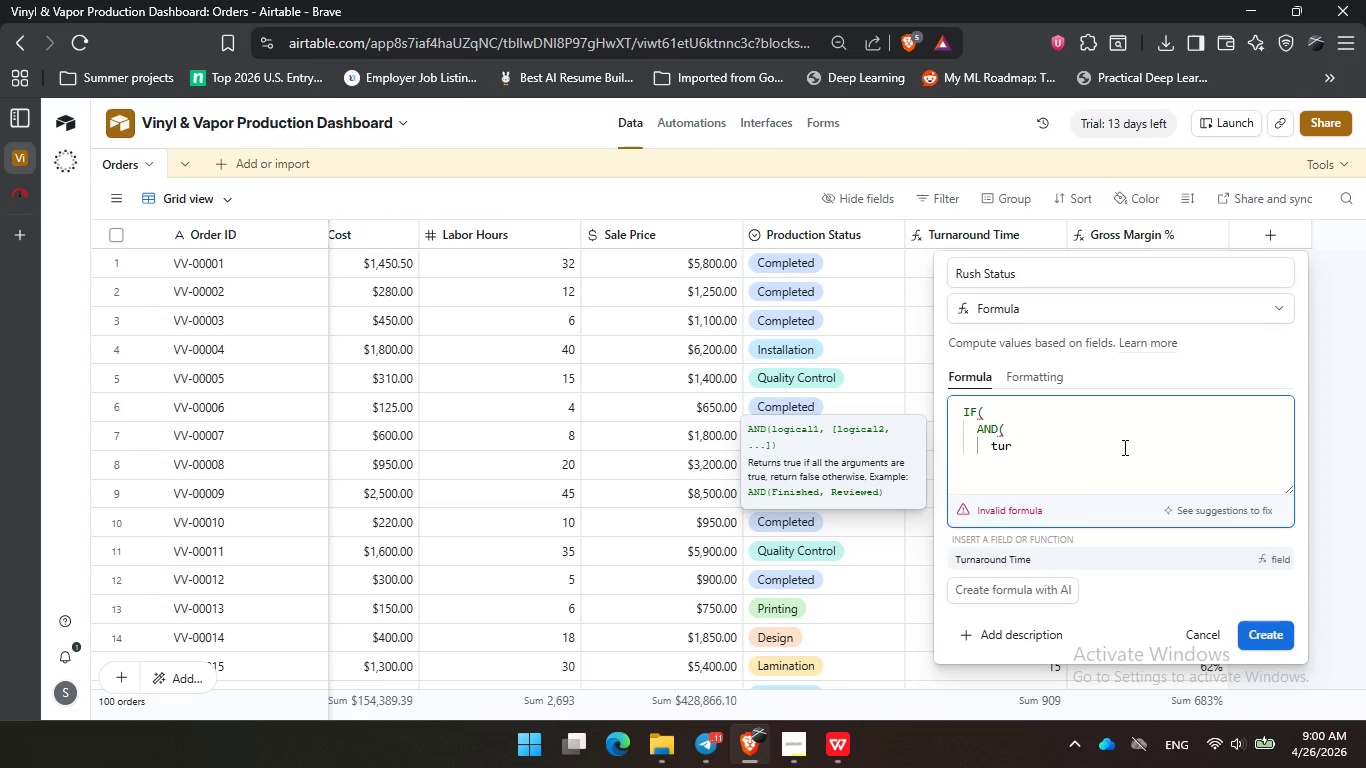 
key(Enter)
 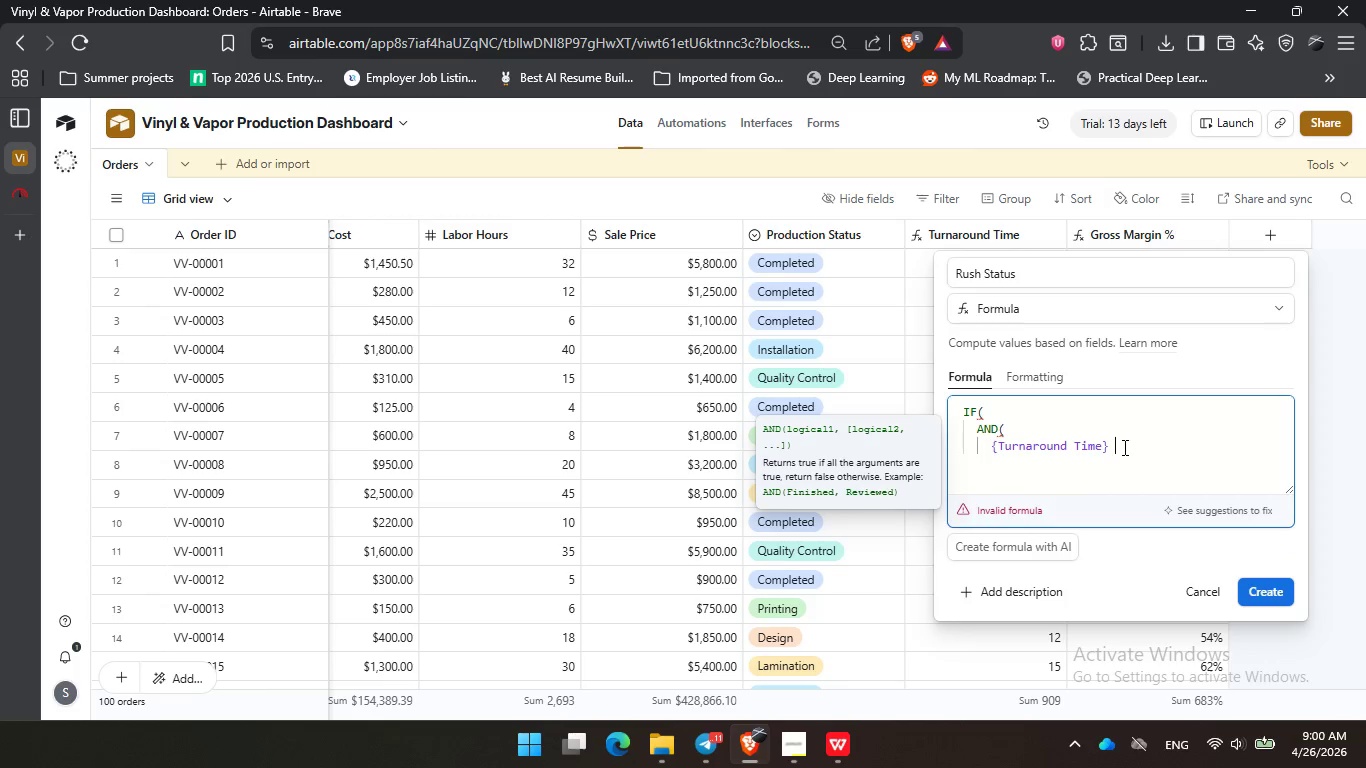 
key(Space)
 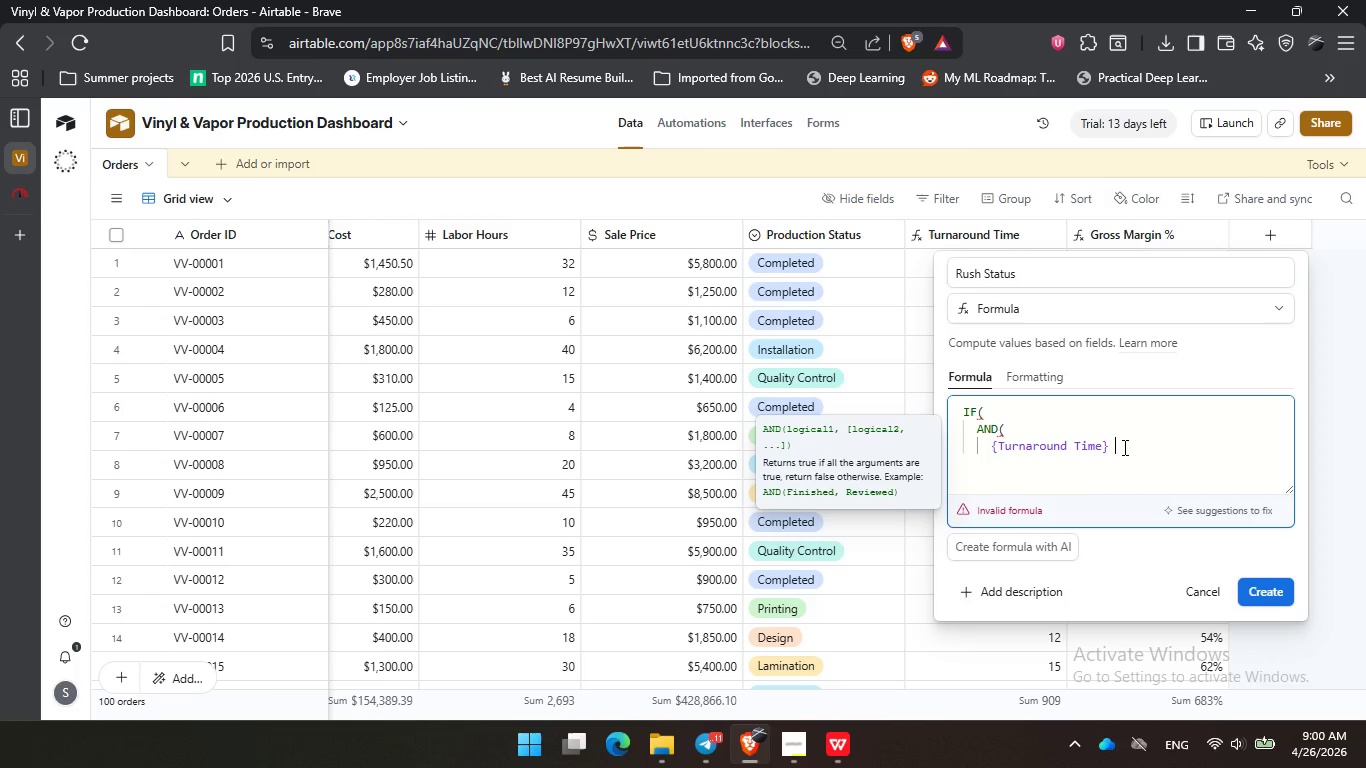 
key(Shift+ShiftRight)
 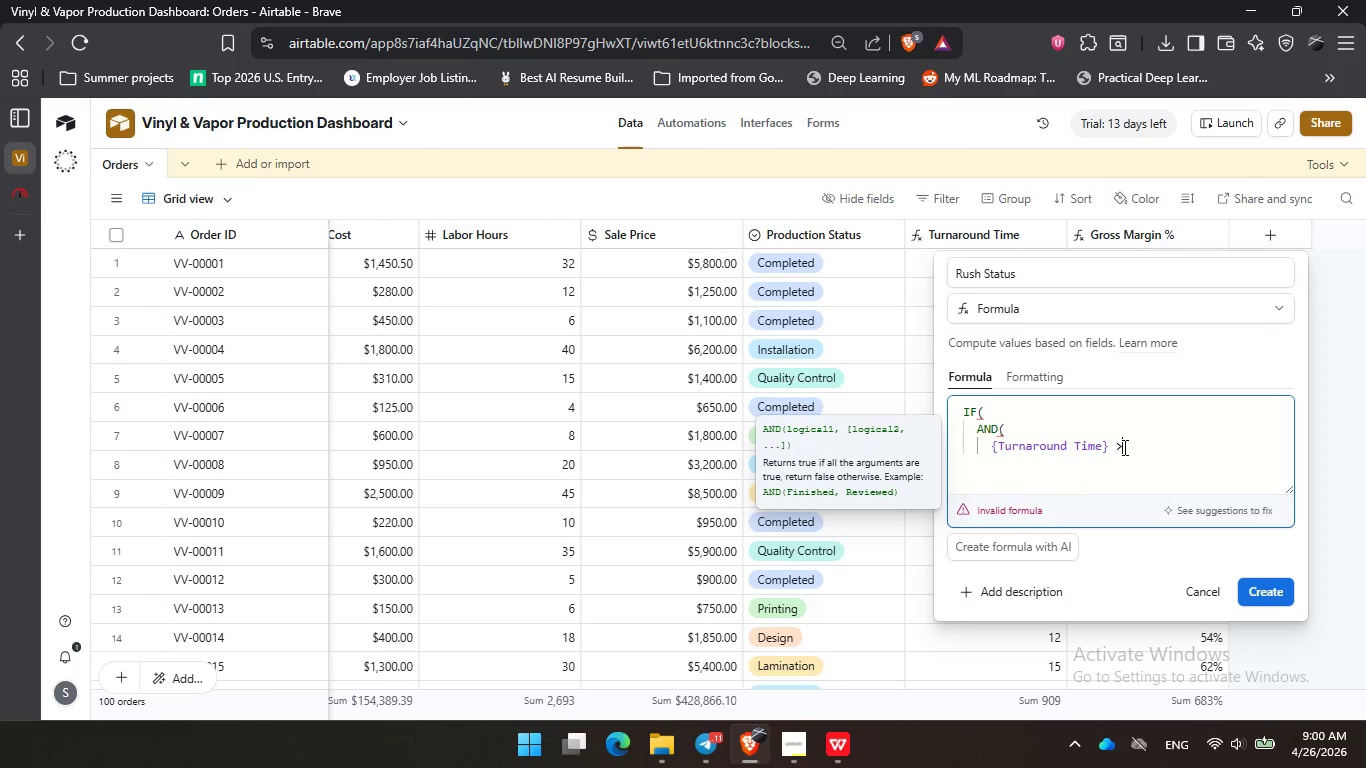 
key(Shift+Period)
 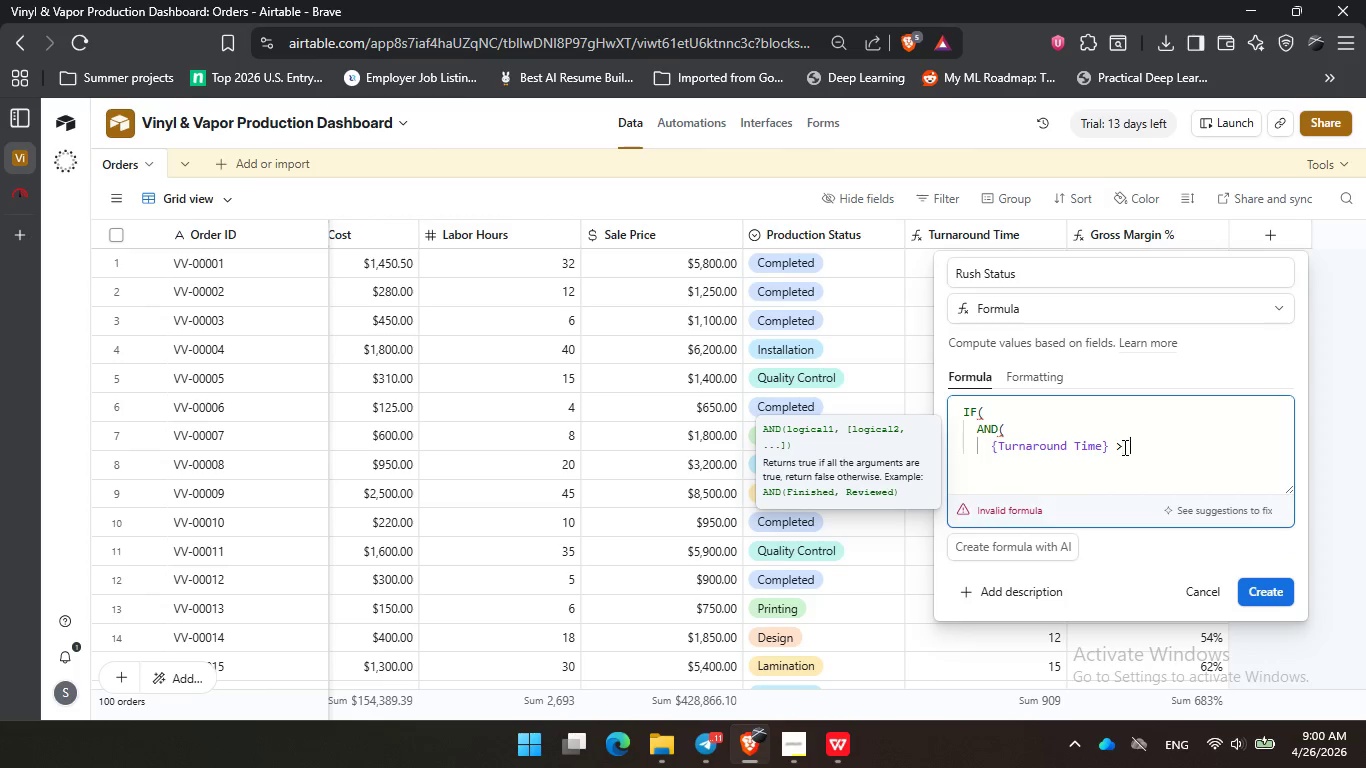 
key(Space)
 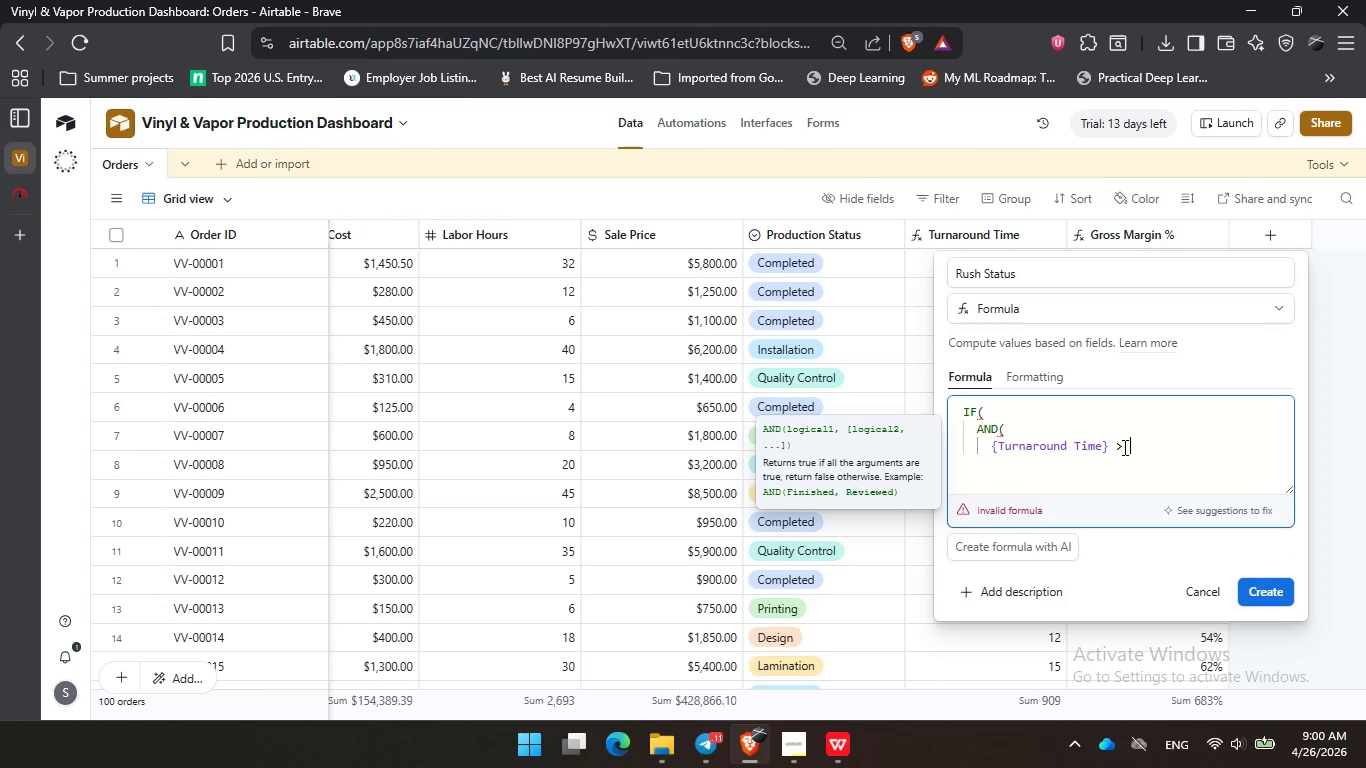 
key(Numpad1)
 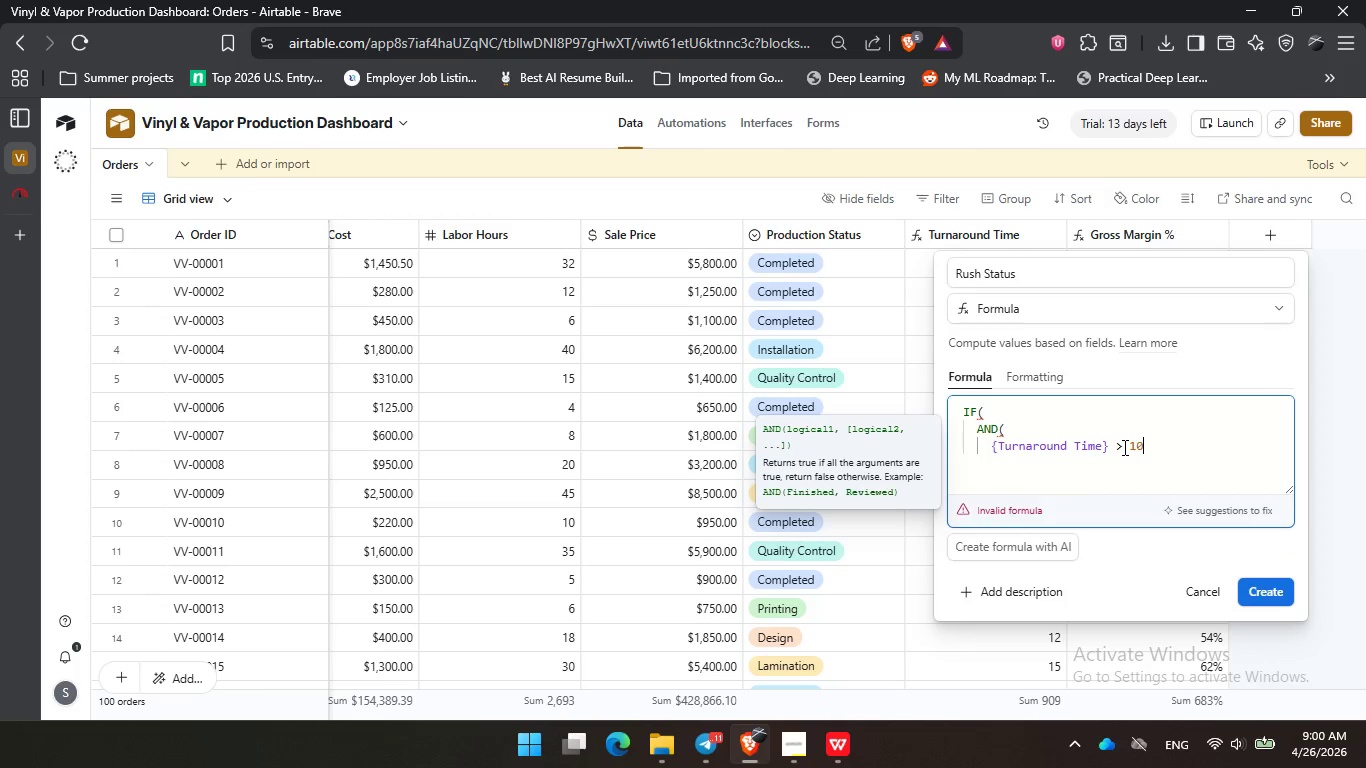 
key(Numpad0)
 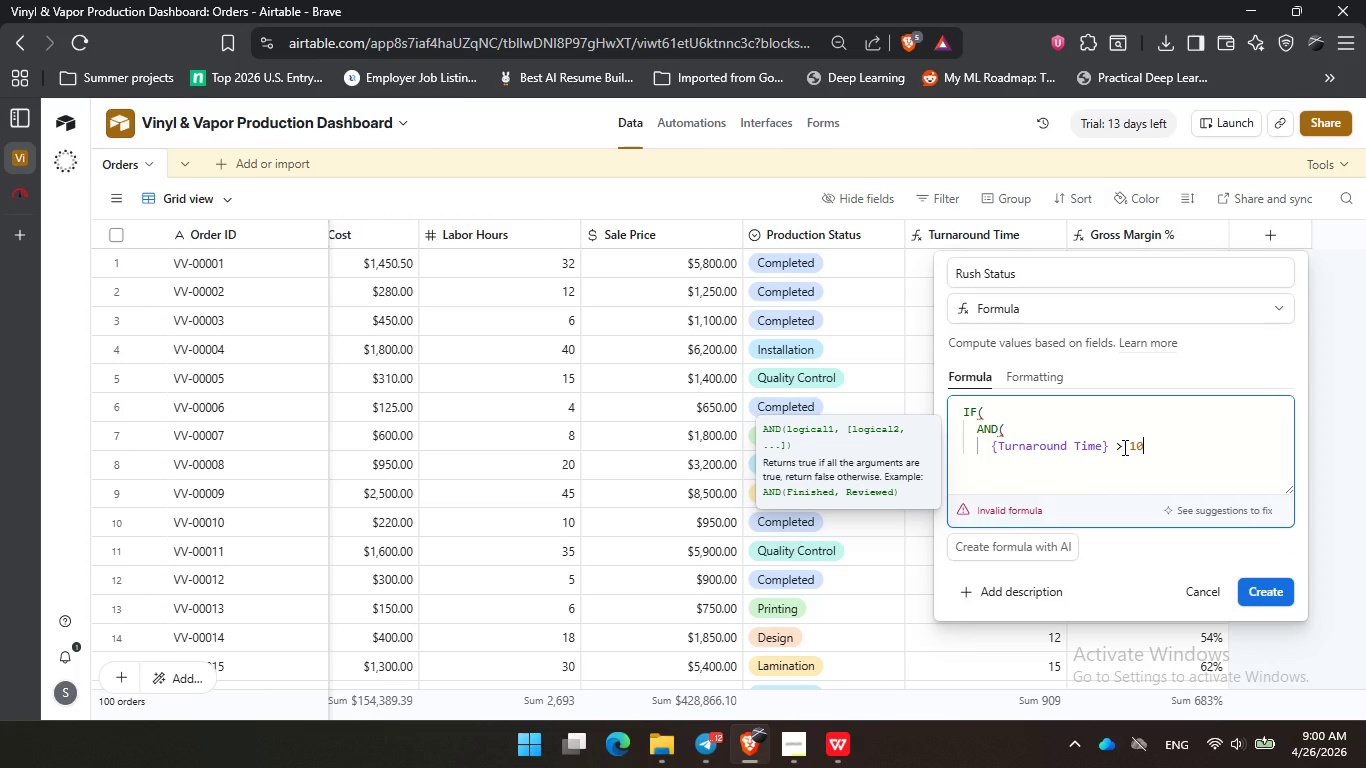 
key(Comma)